 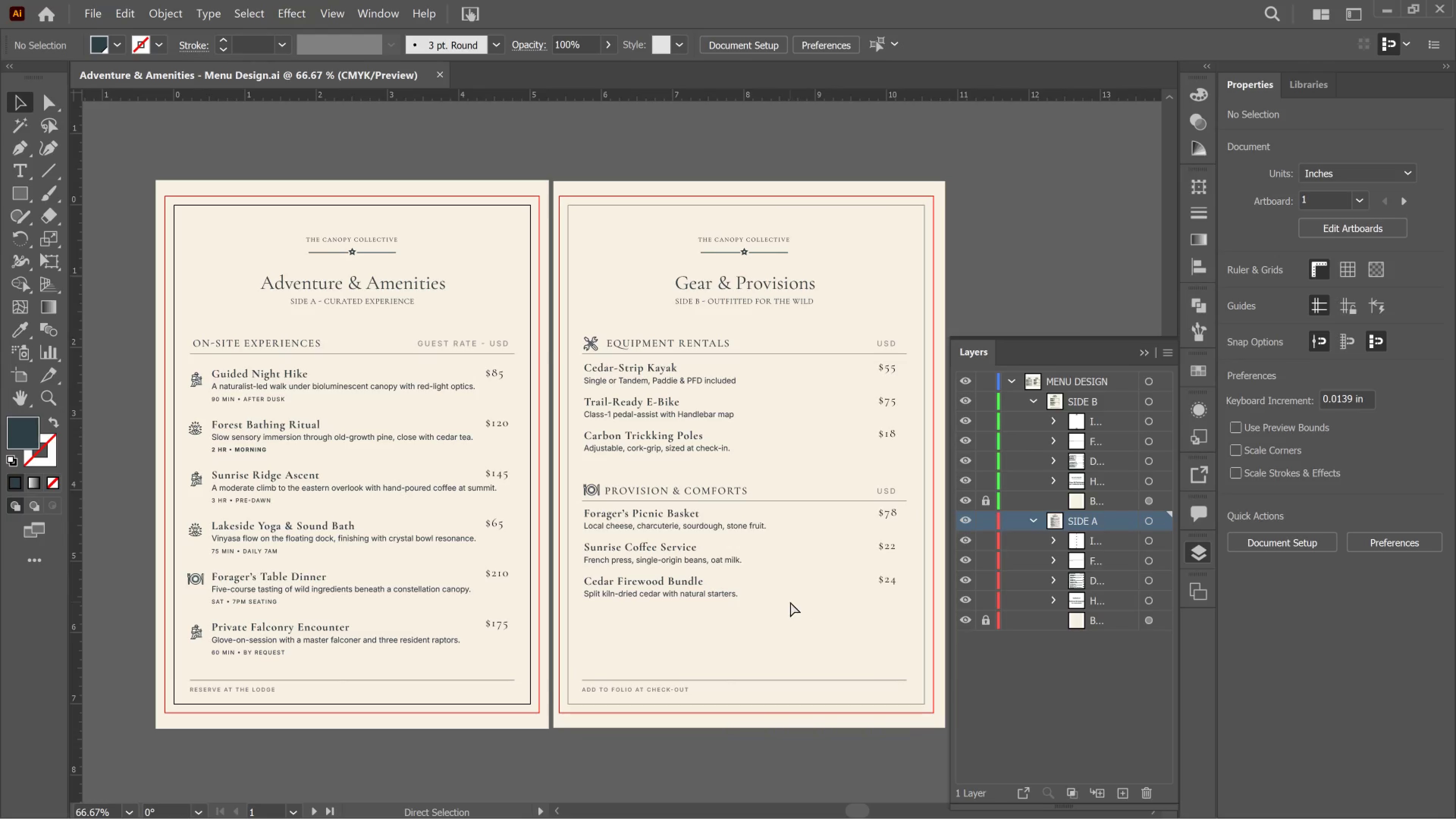 
hold_key(key=ControlLeft, duration=0.44)
 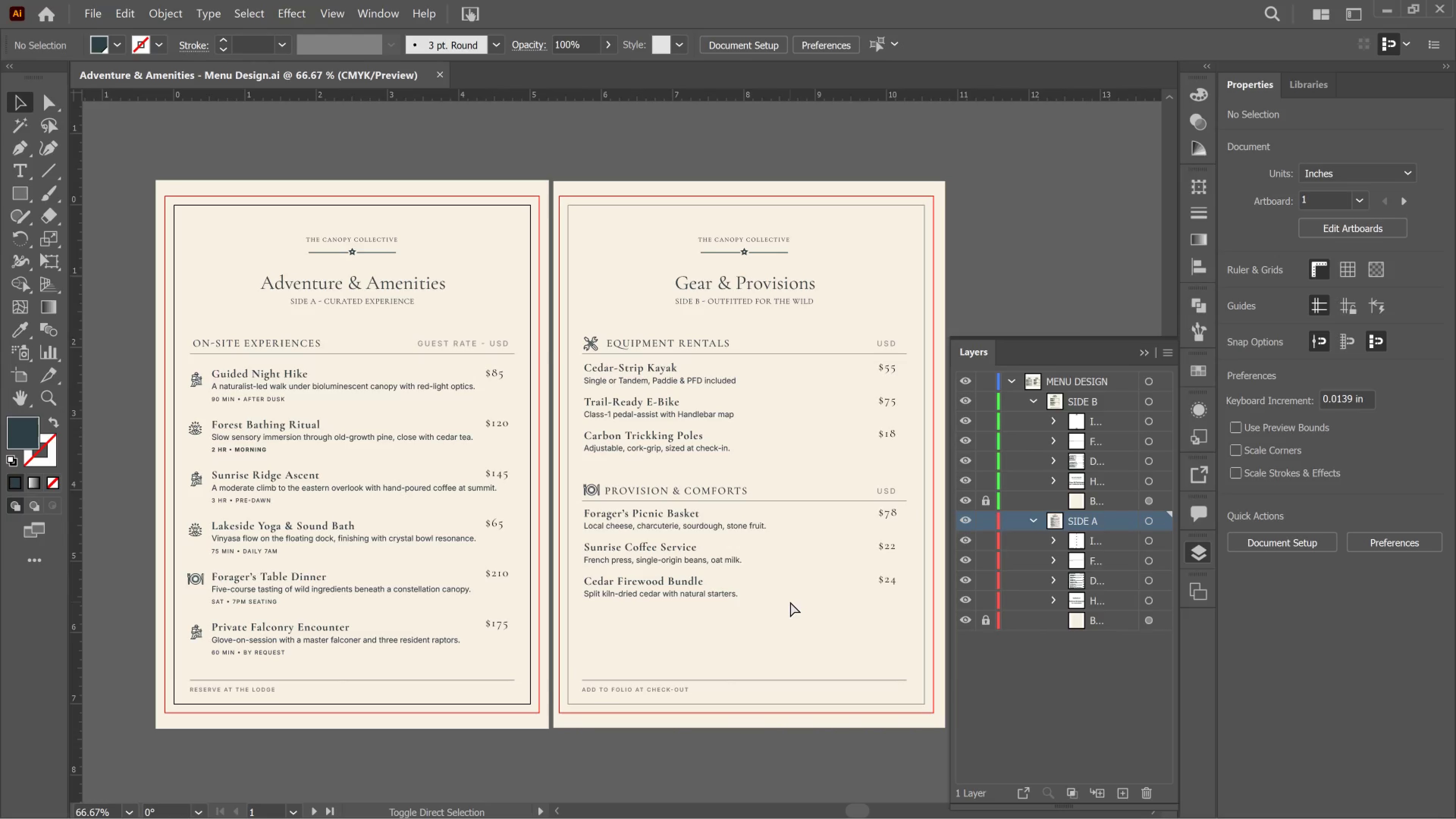 
key(Control+Shift+S)
 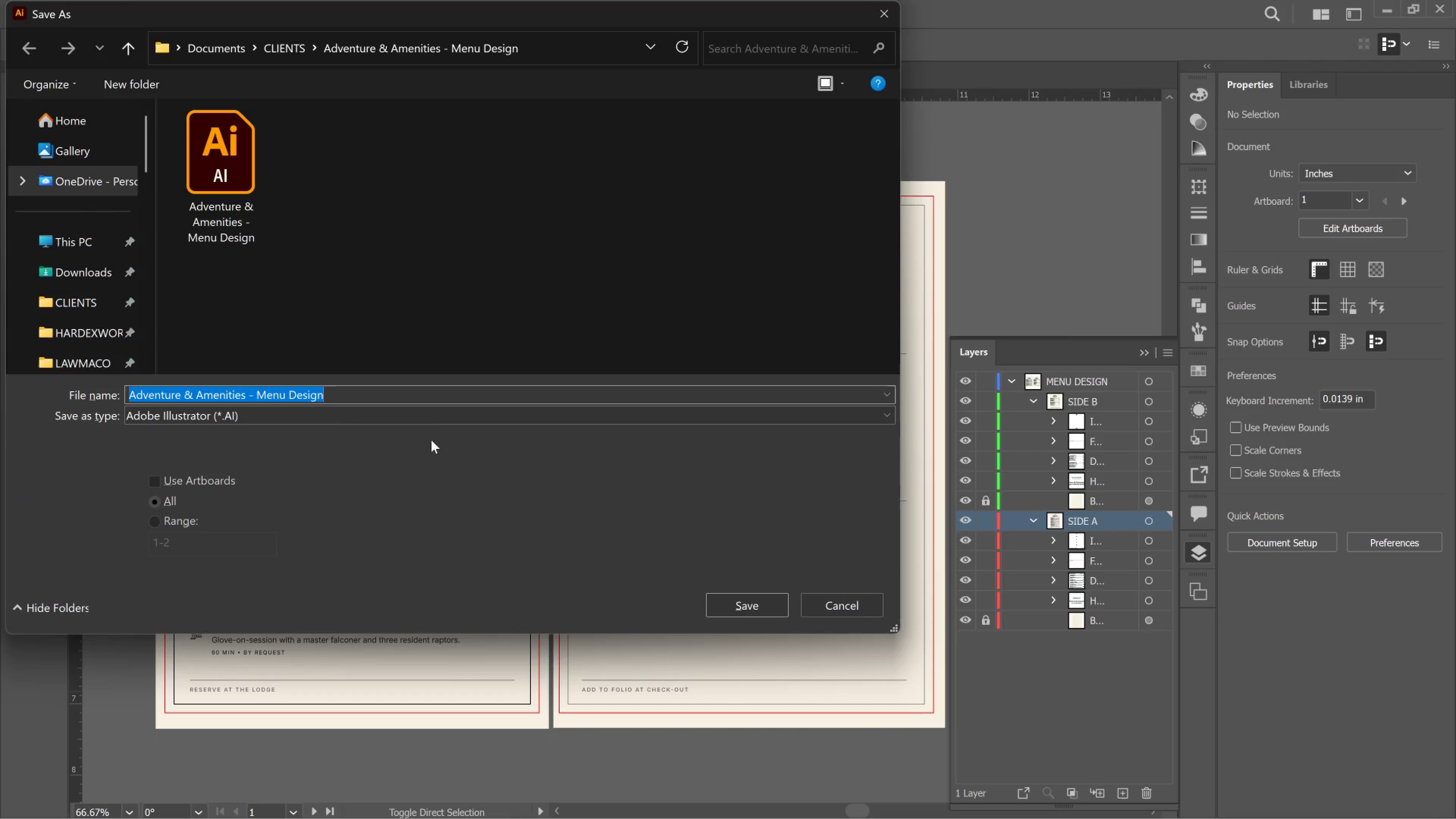 
left_click([433, 416])
 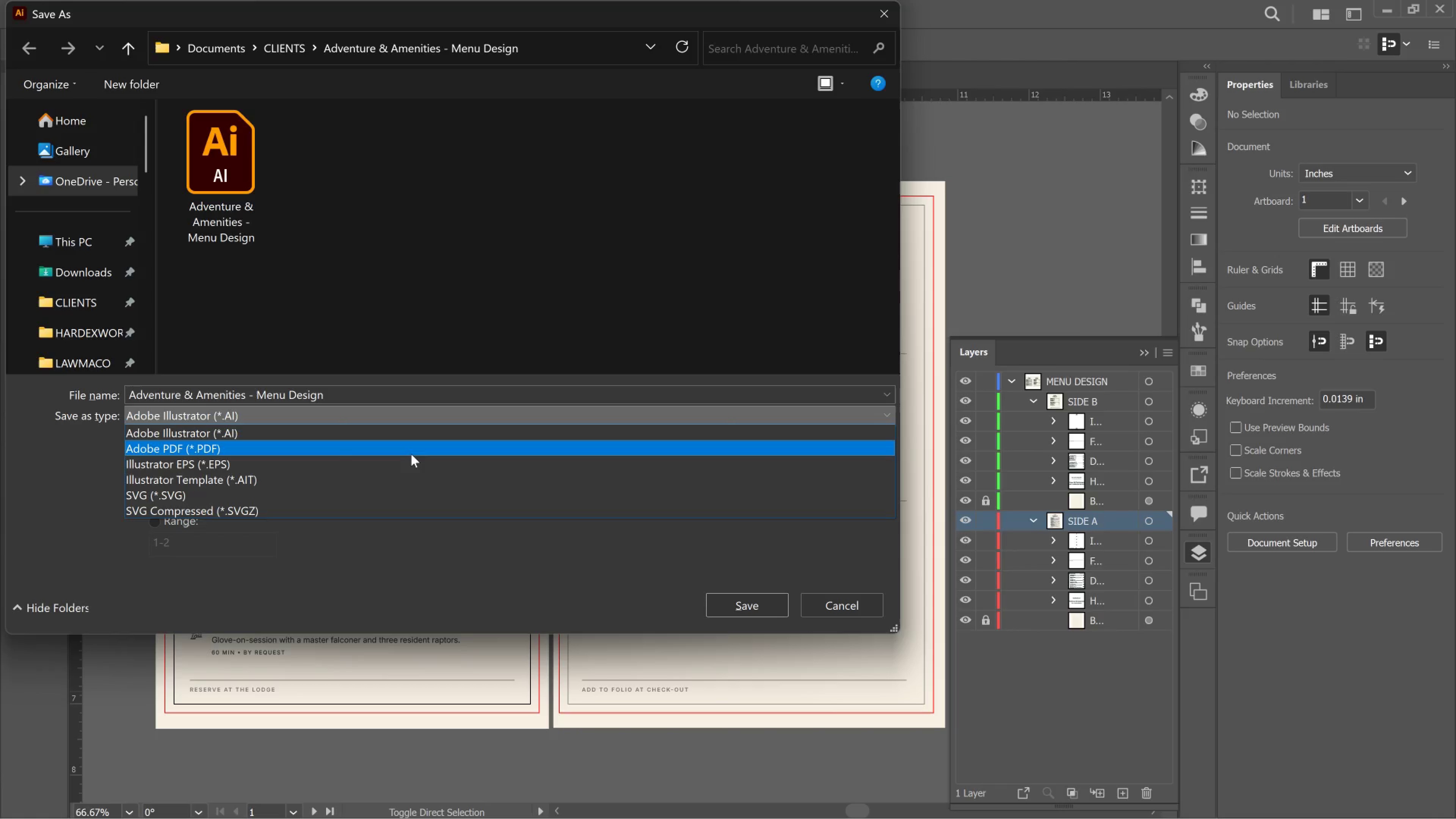 
left_click([411, 454])
 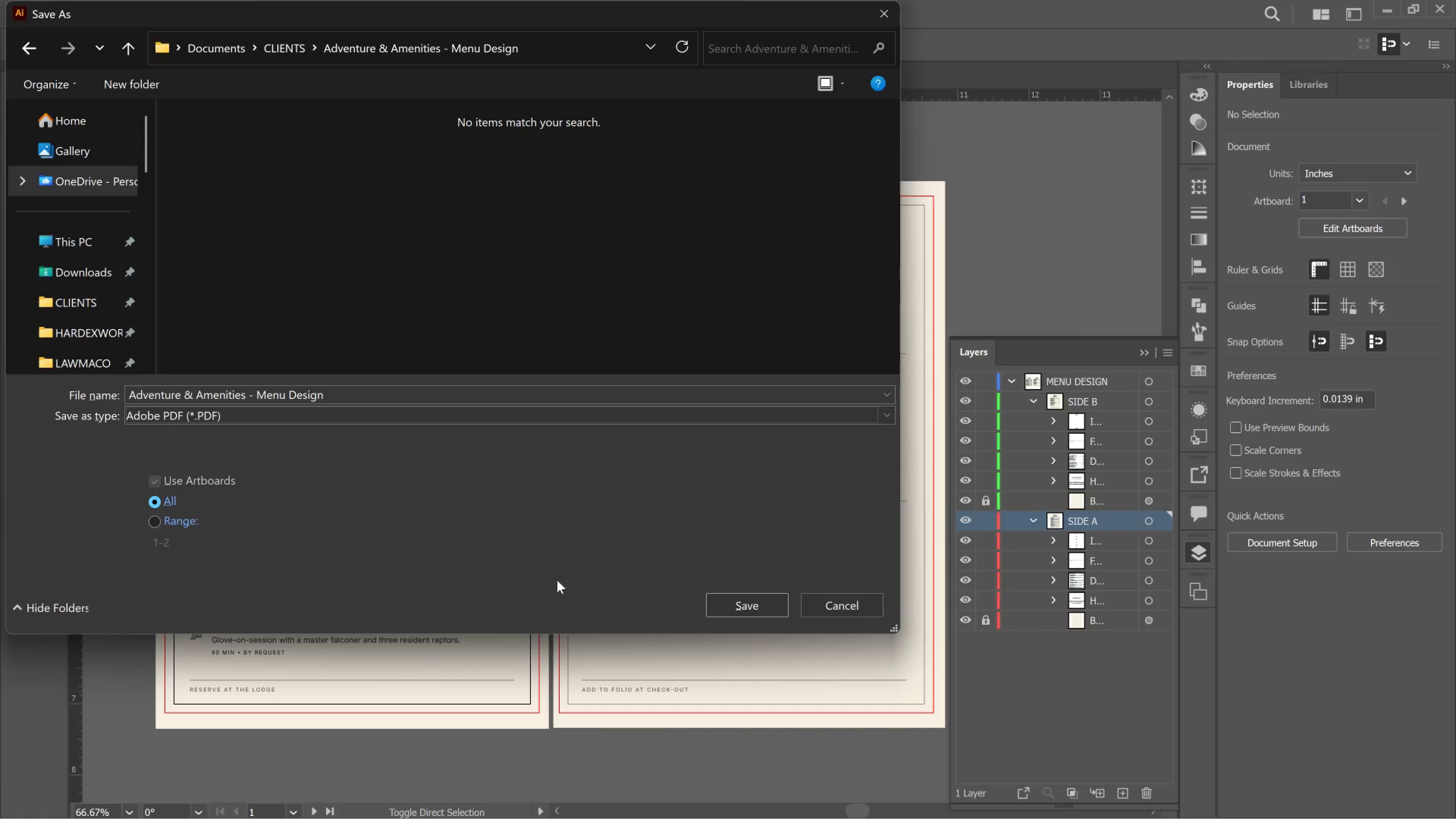 
left_click_drag(start_coordinate=[719, 605], to_coordinate=[721, 605])
 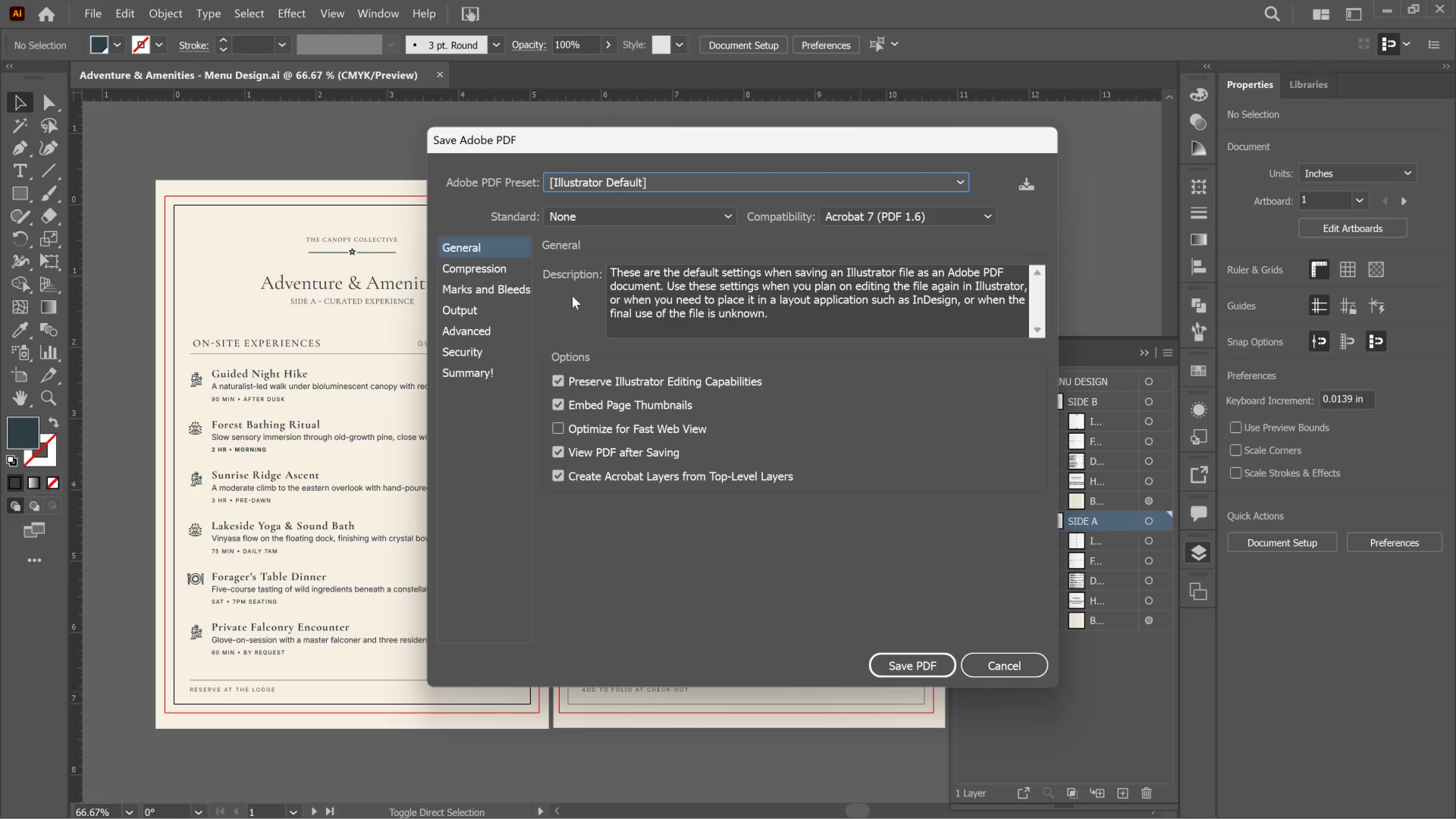 
left_click([629, 167])
 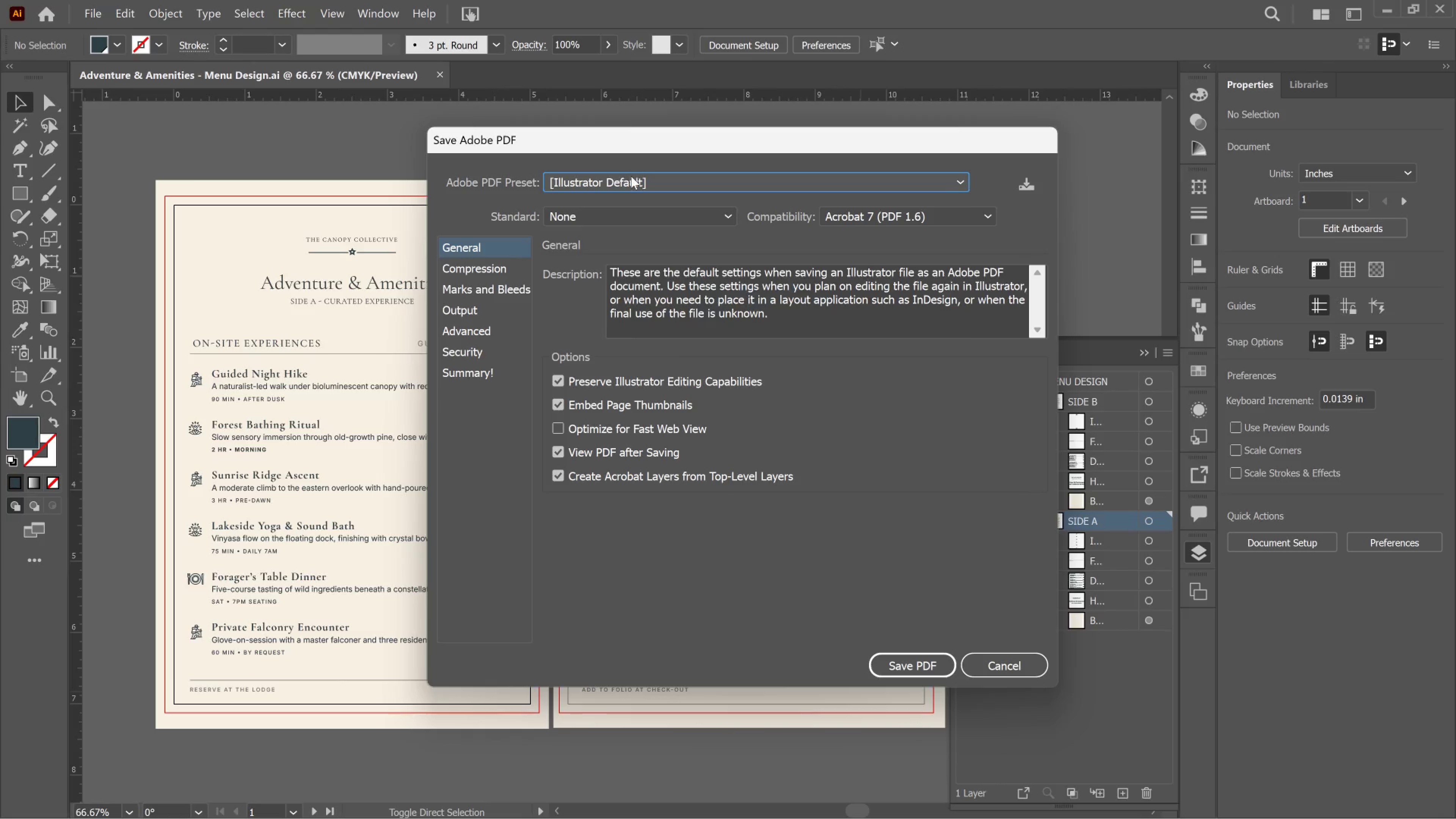 
left_click([631, 176])
 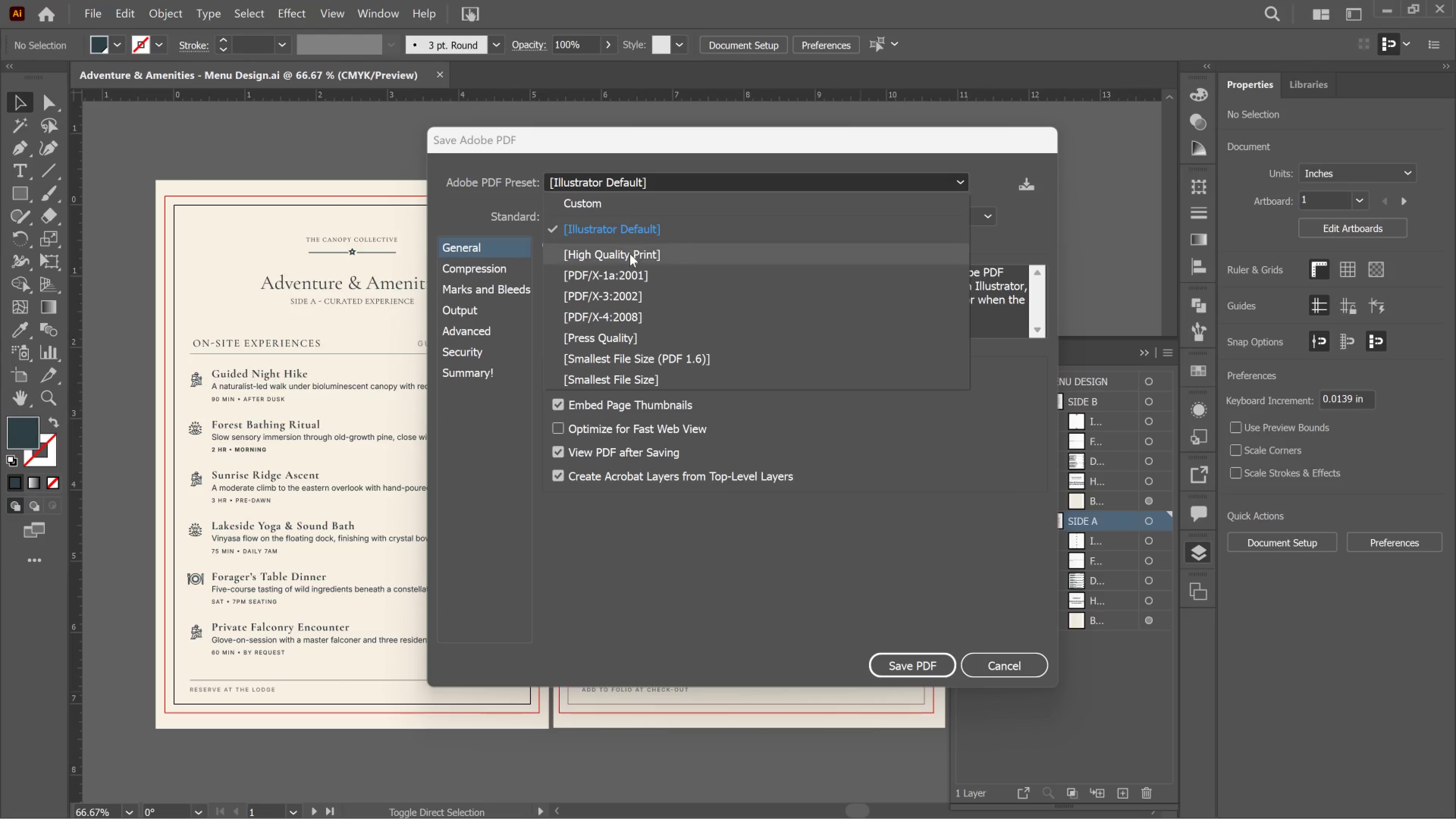 
left_click_drag(start_coordinate=[631, 257], to_coordinate=[635, 257])
 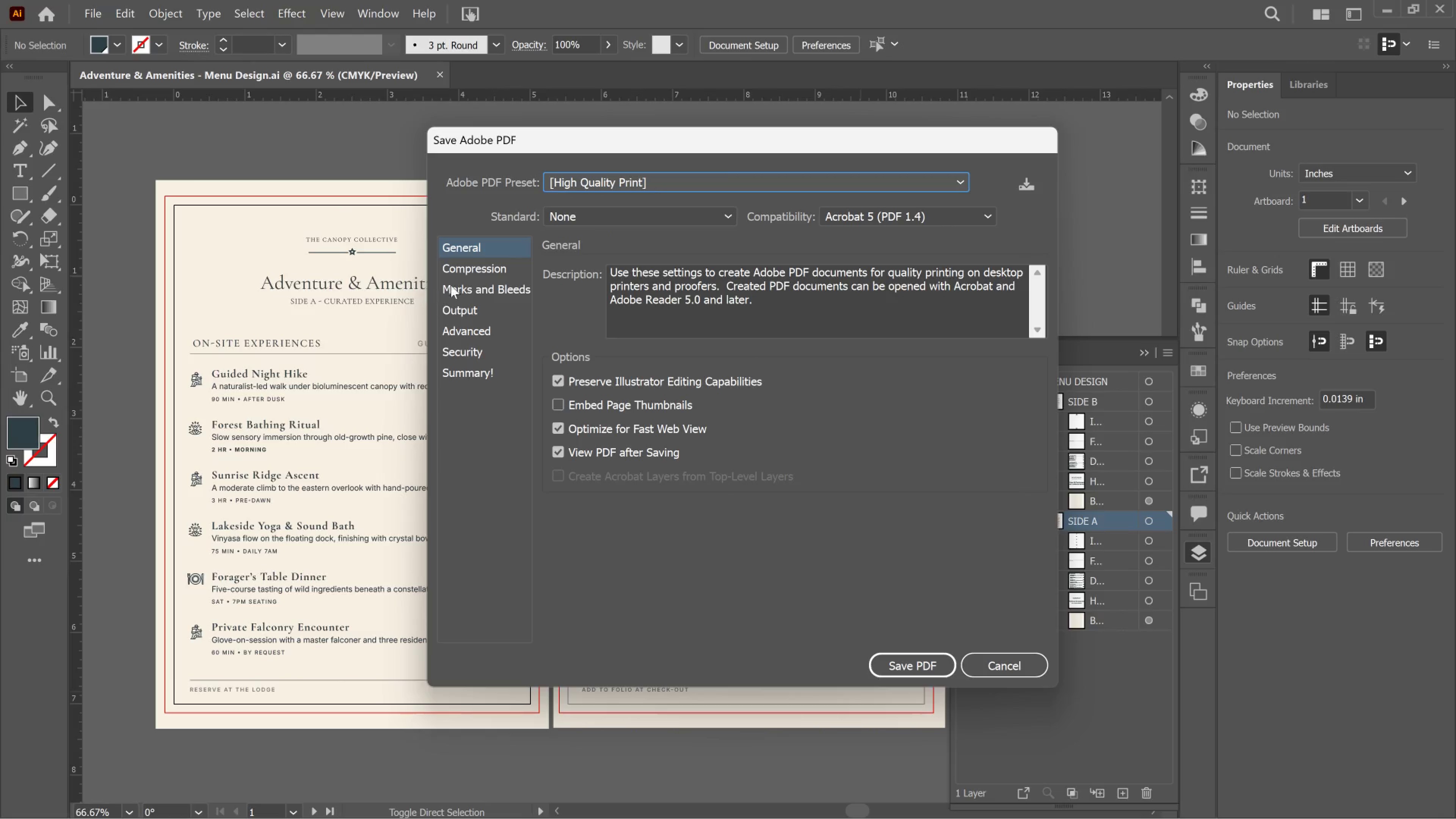 
left_click([460, 285])
 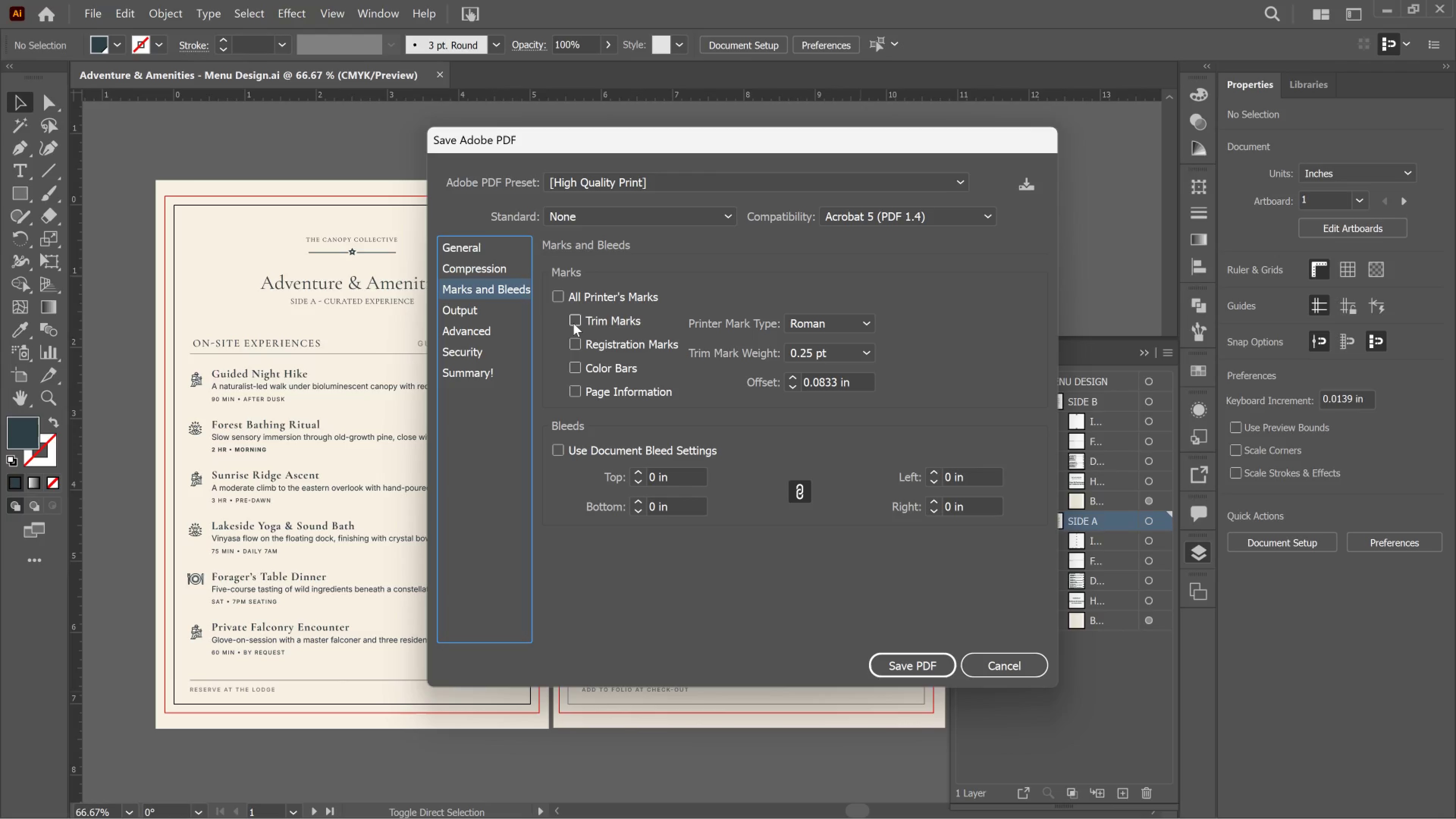 
left_click([573, 323])
 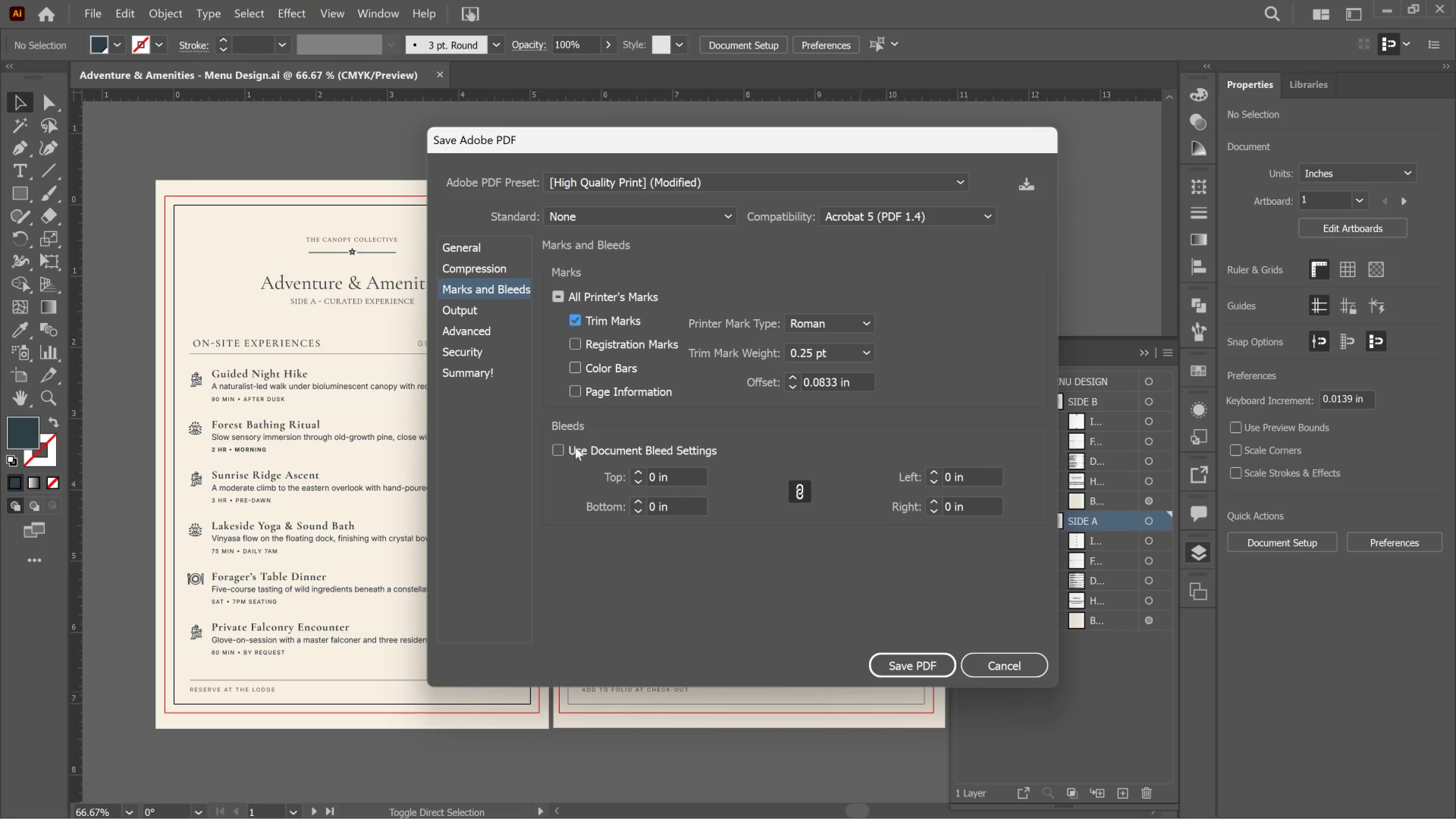 
left_click([565, 451])